 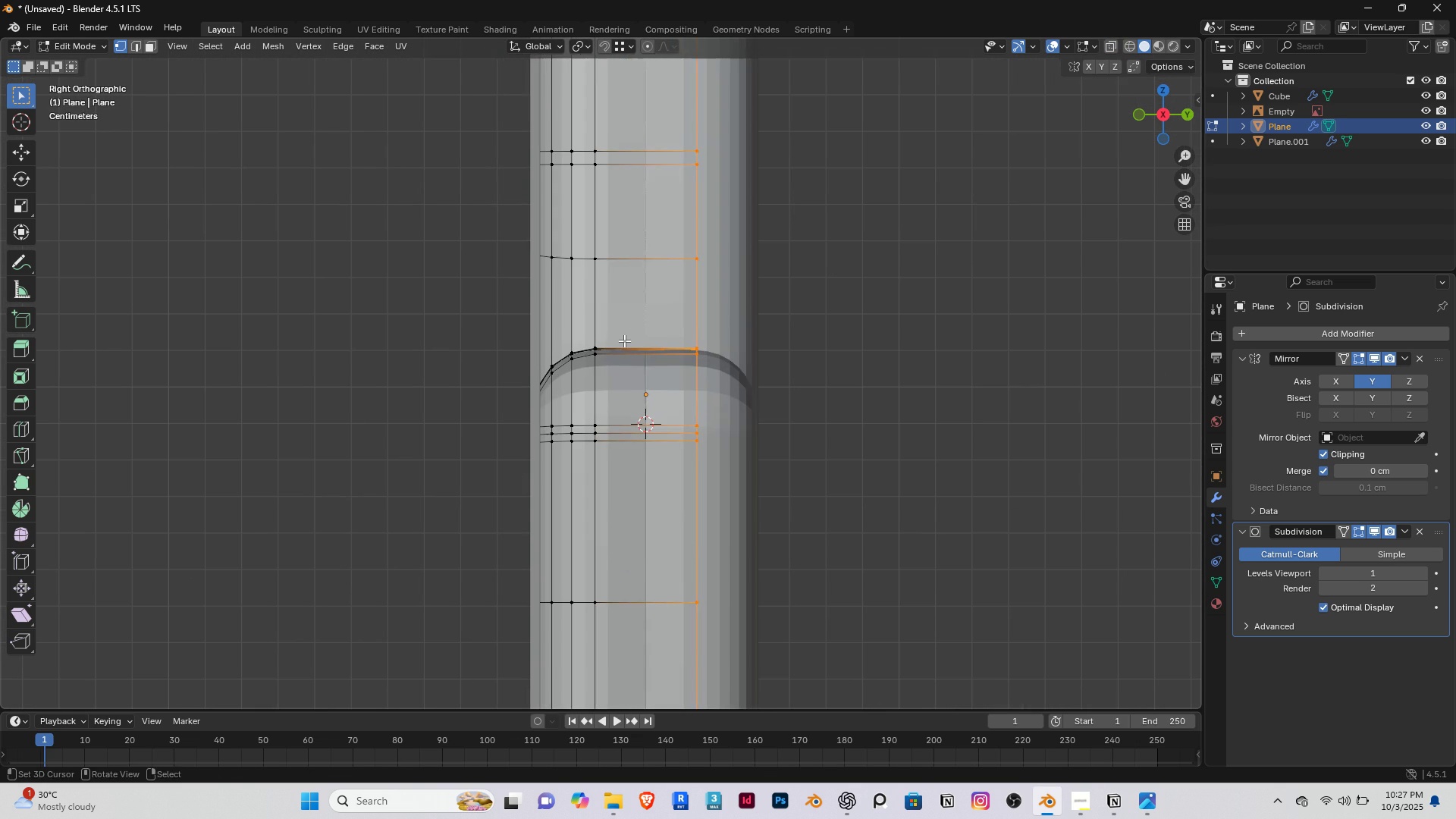 
key(G)
 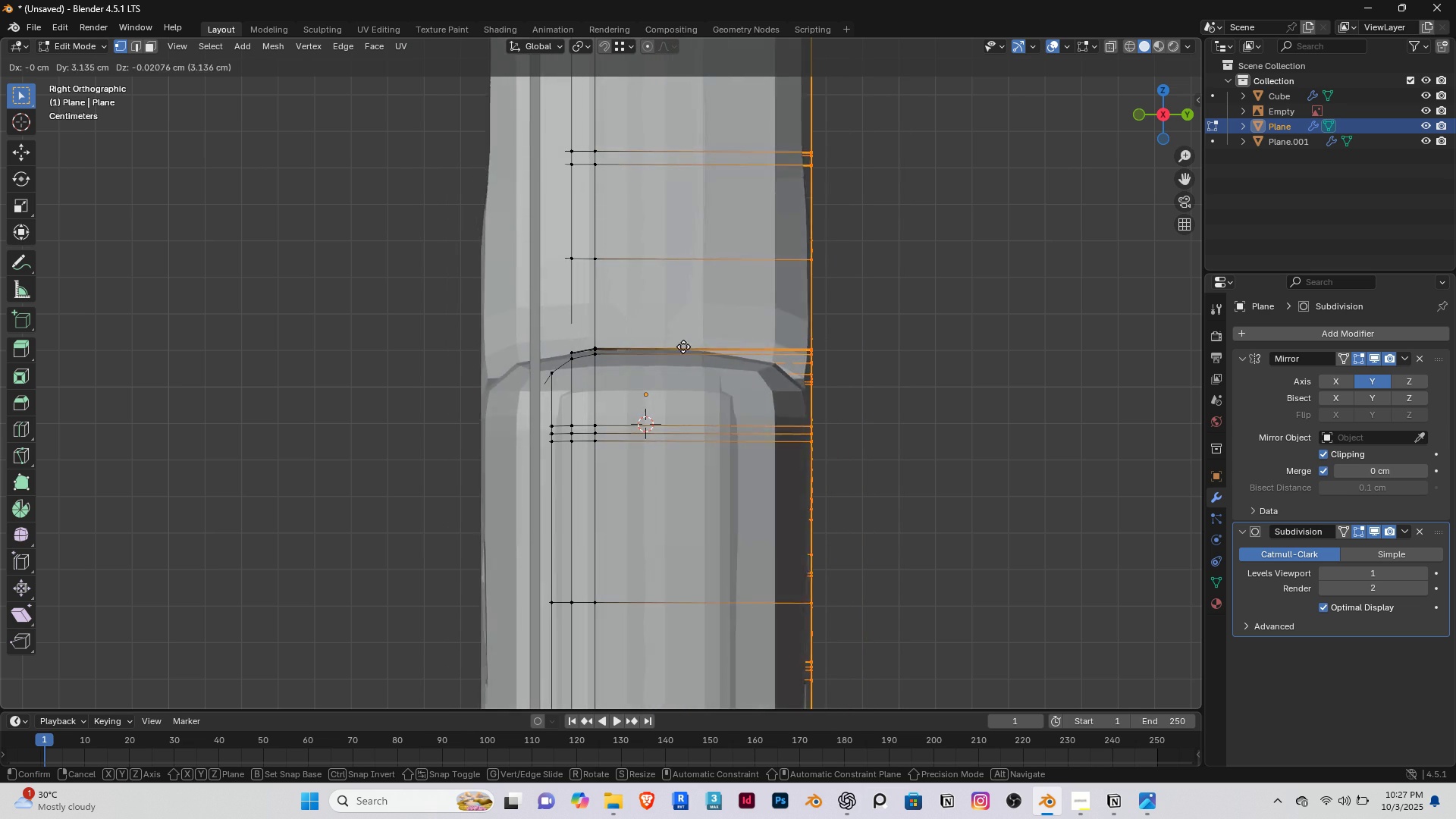 
wait(6.22)
 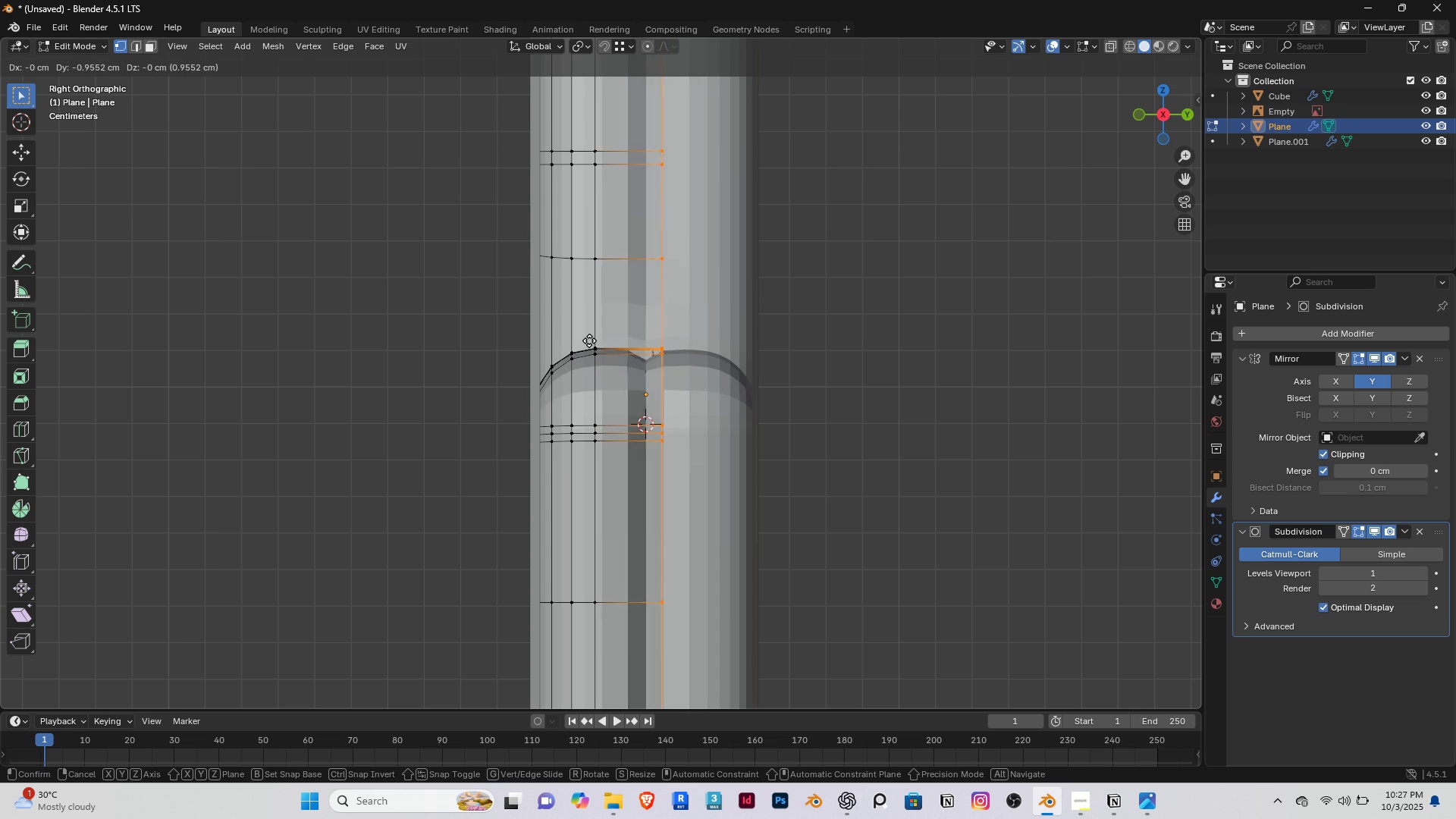 
right_click([589, 337])
 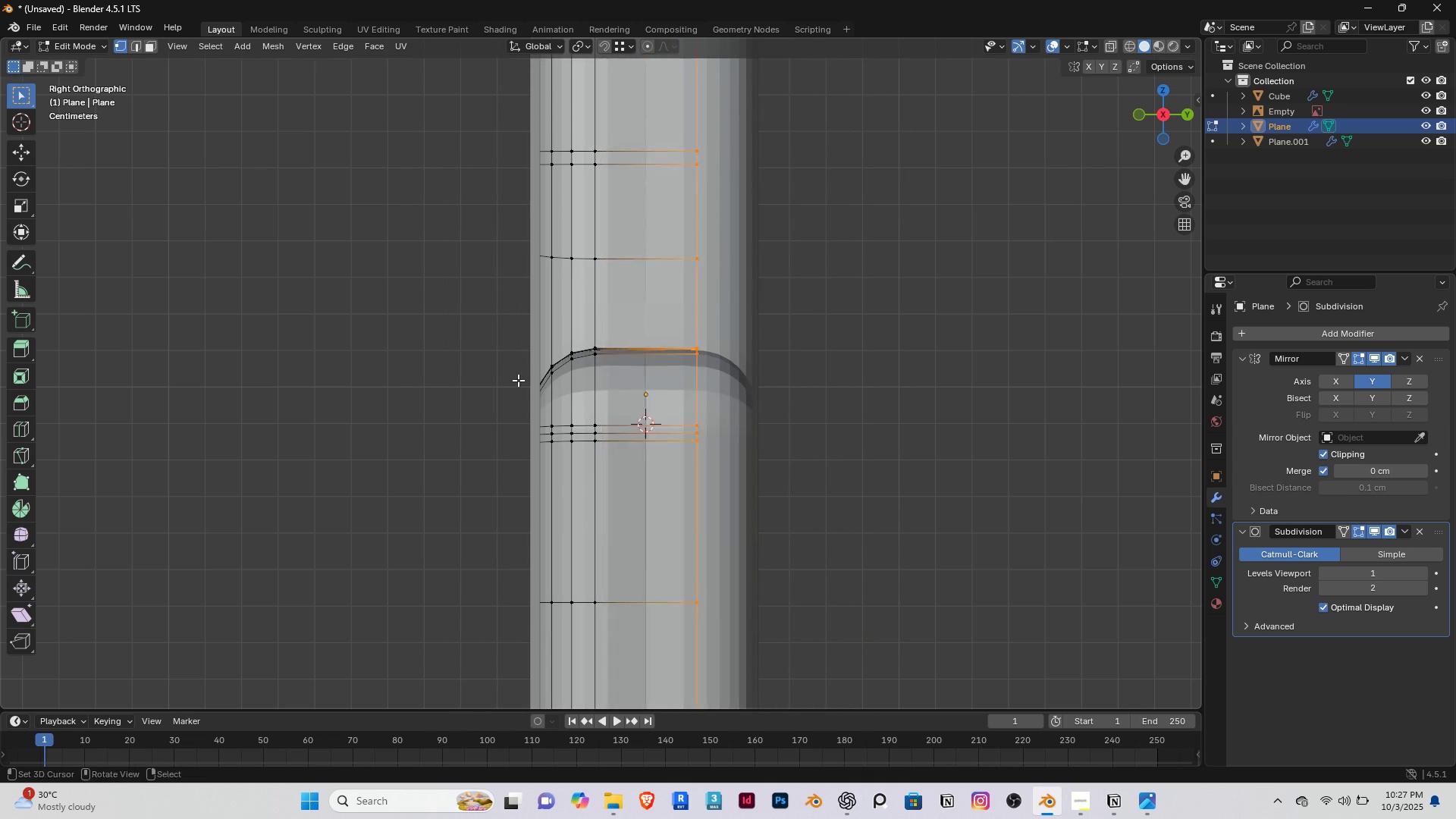 
scroll: coordinate [518, 380], scroll_direction: down, amount: 1.0
 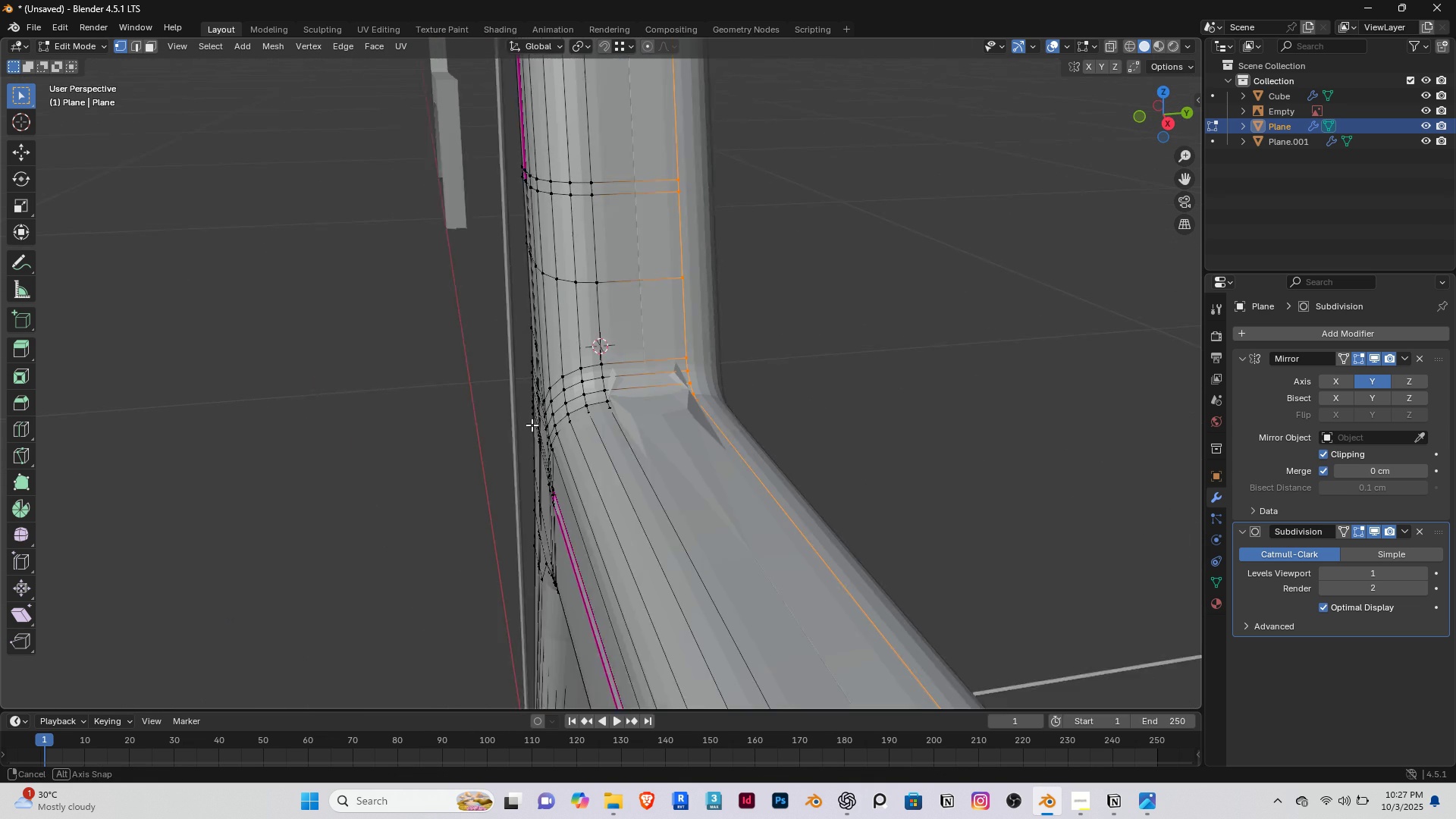 
scroll: coordinate [549, 405], scroll_direction: up, amount: 1.0
 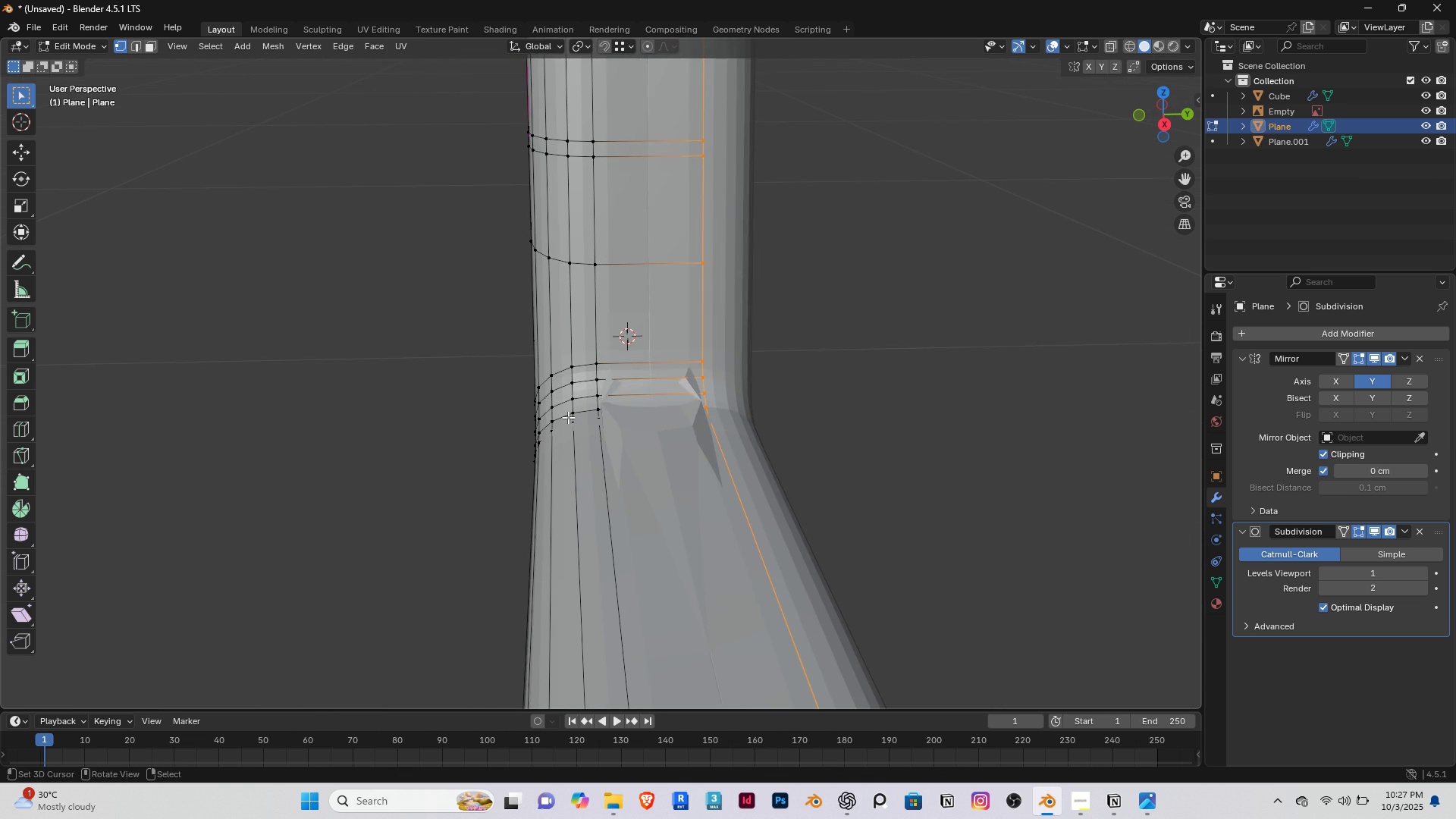 
type(gy)
 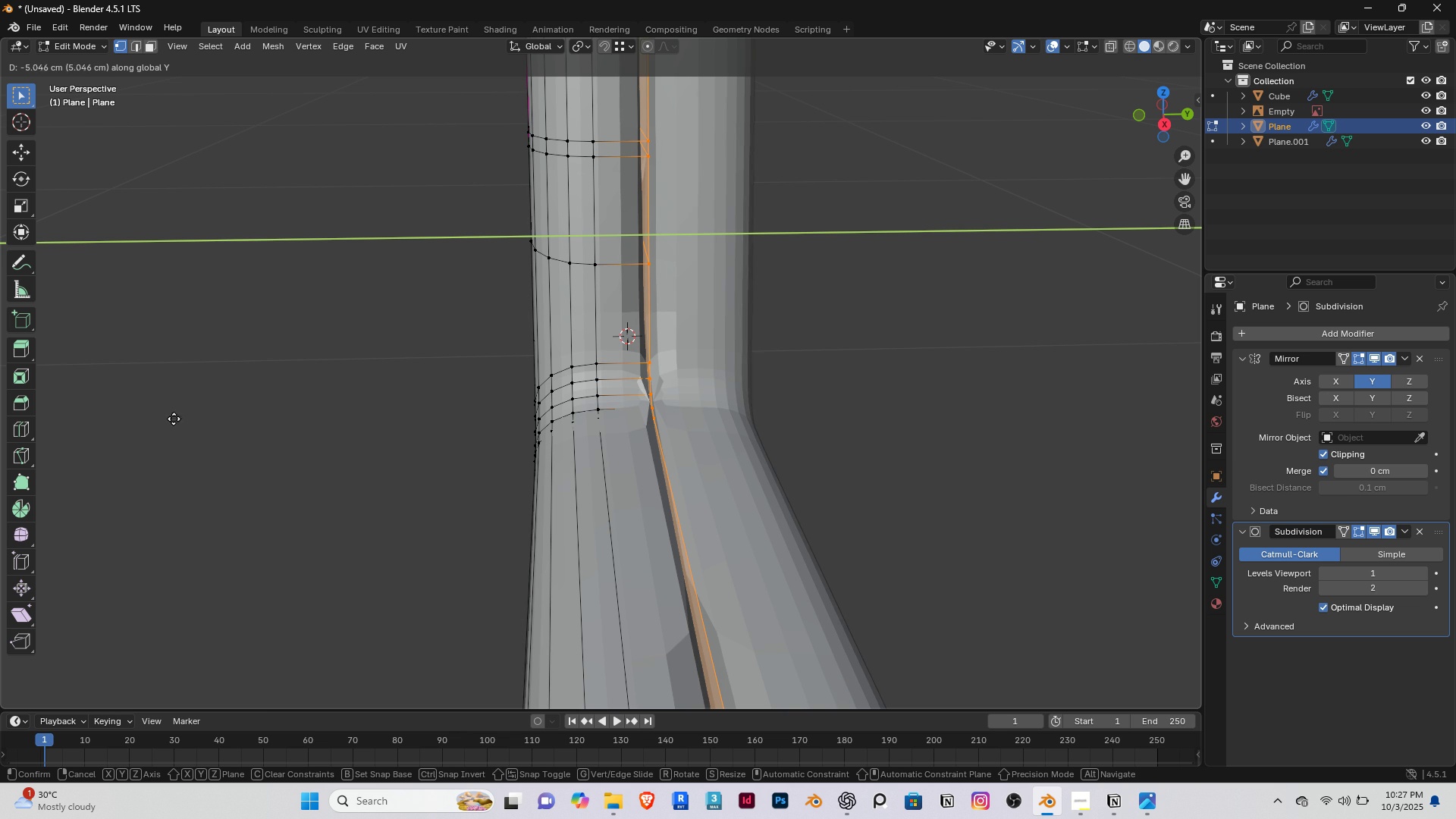 
wait(6.93)
 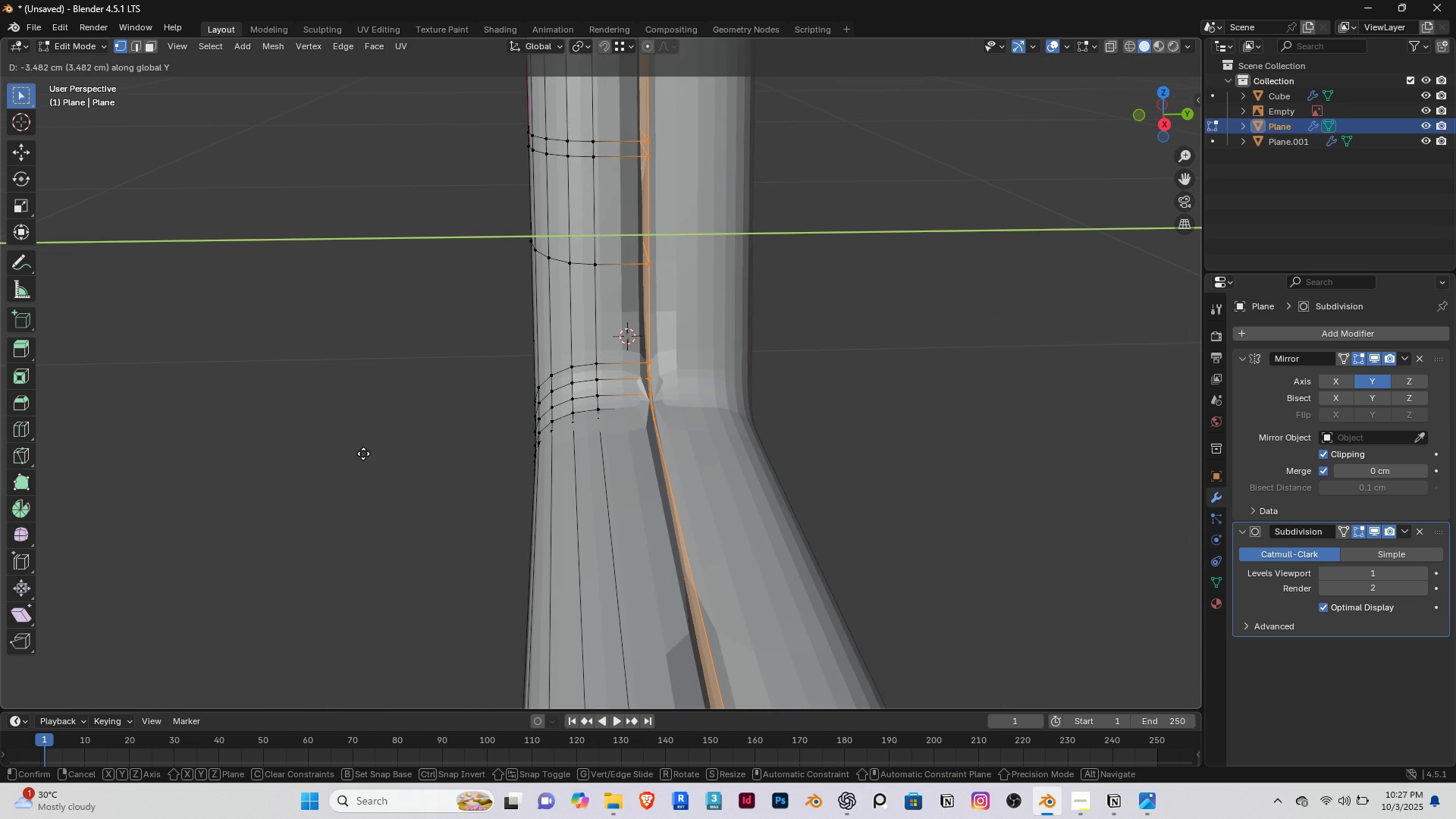 
left_click([163, 421])
 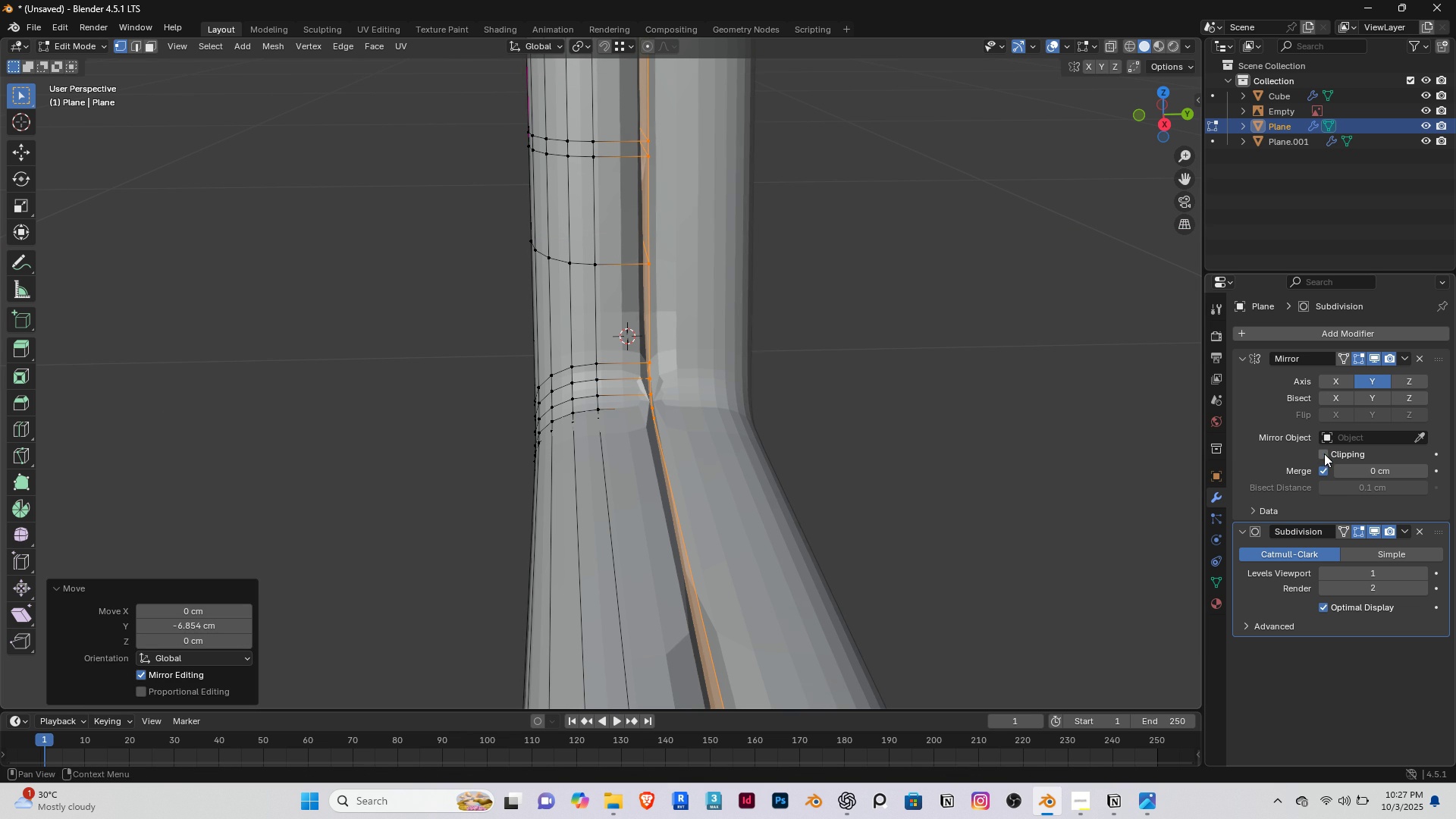 
double_click([1324, 453])